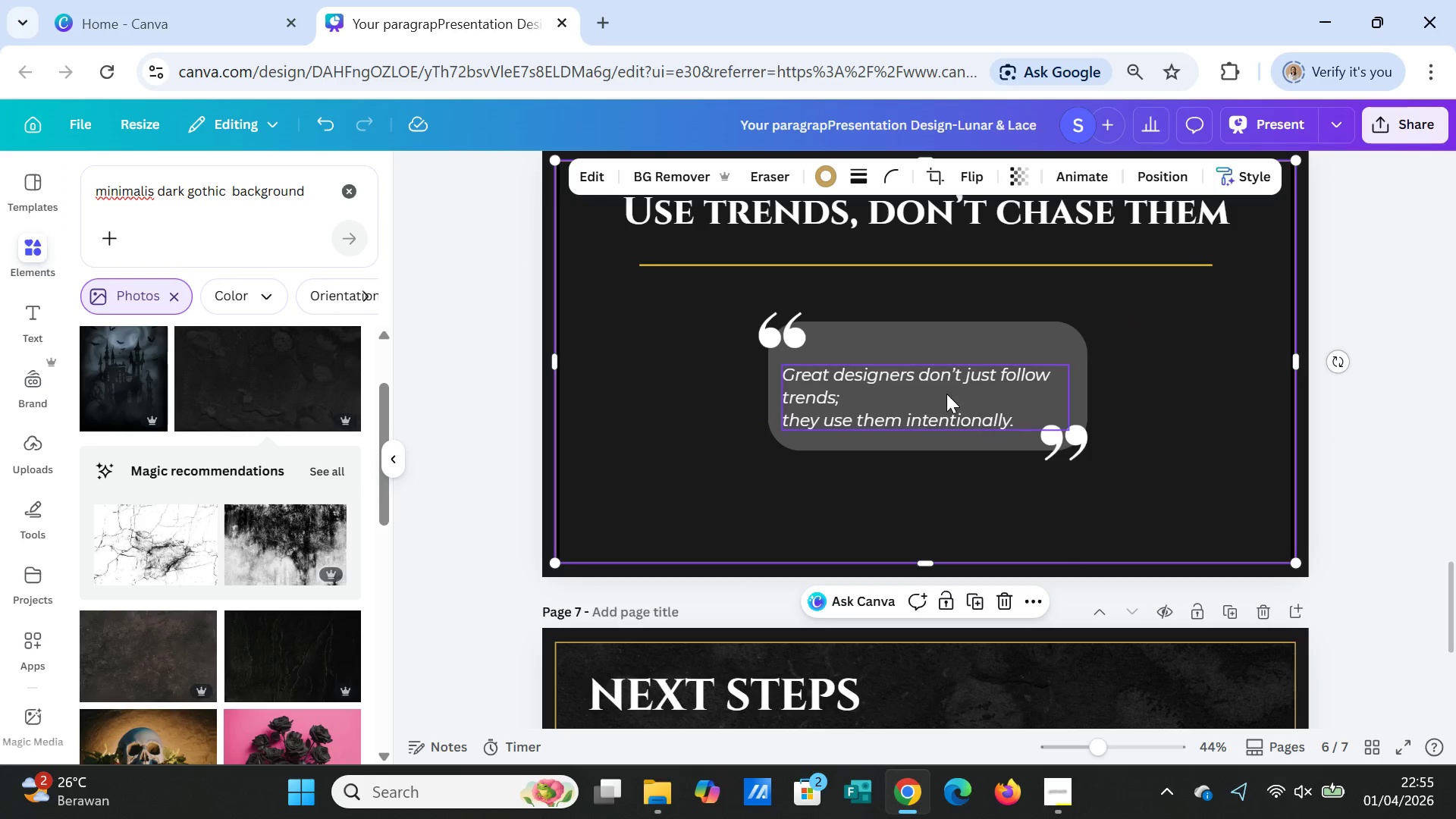 
left_click([939, 384])
 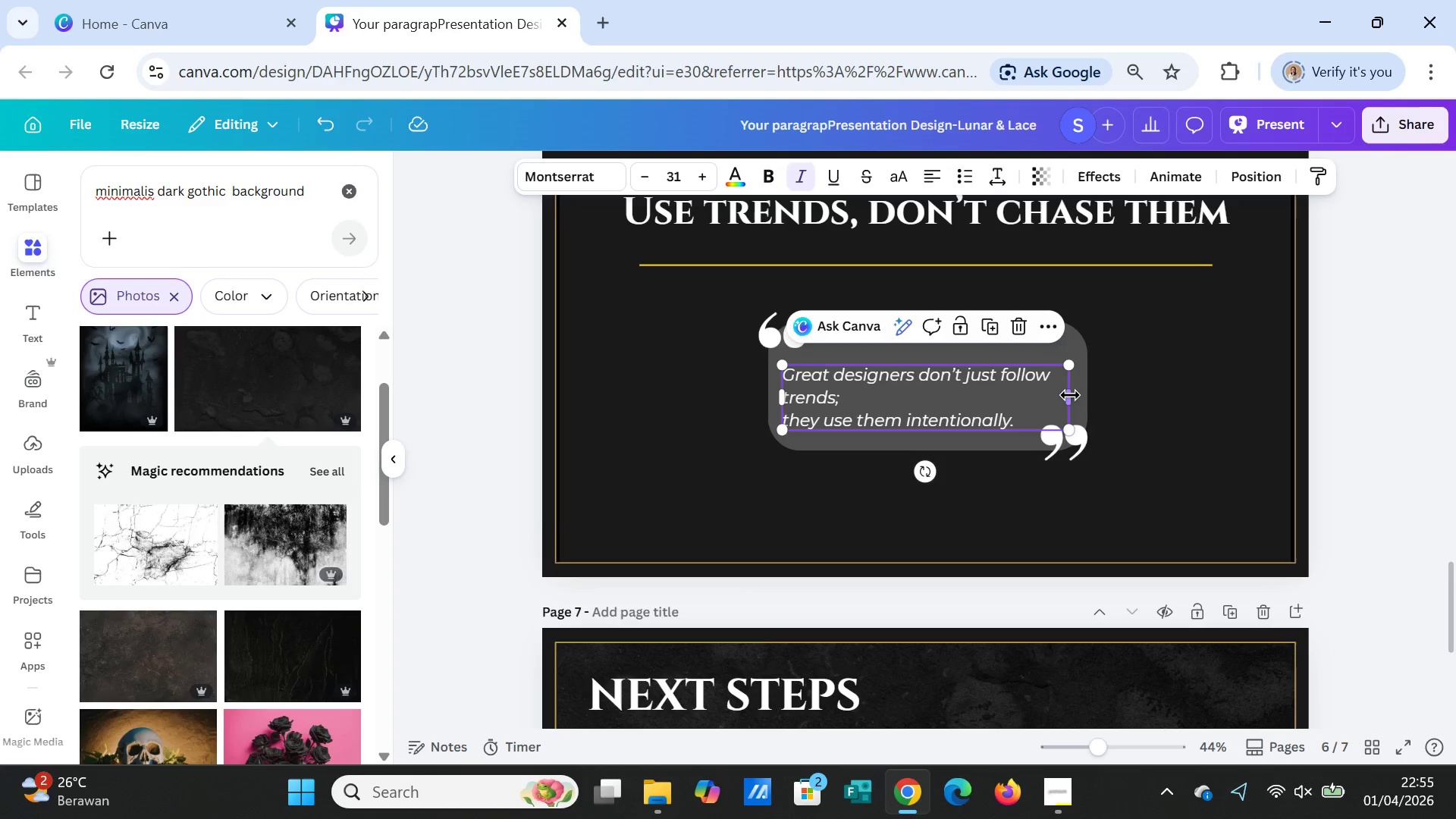 
left_click_drag(start_coordinate=[1070, 395], to_coordinate=[1090, 400])
 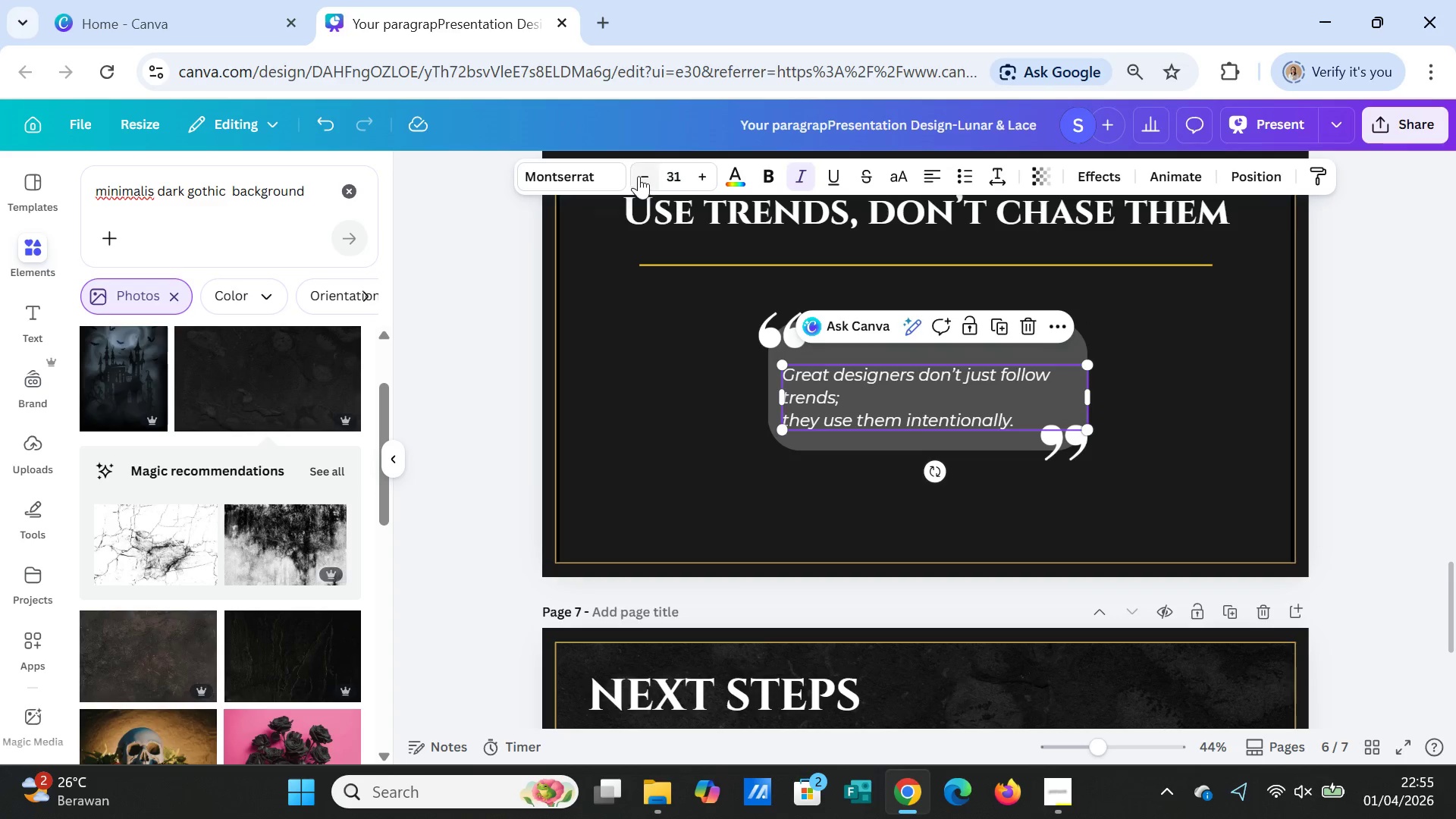 
left_click([639, 176])
 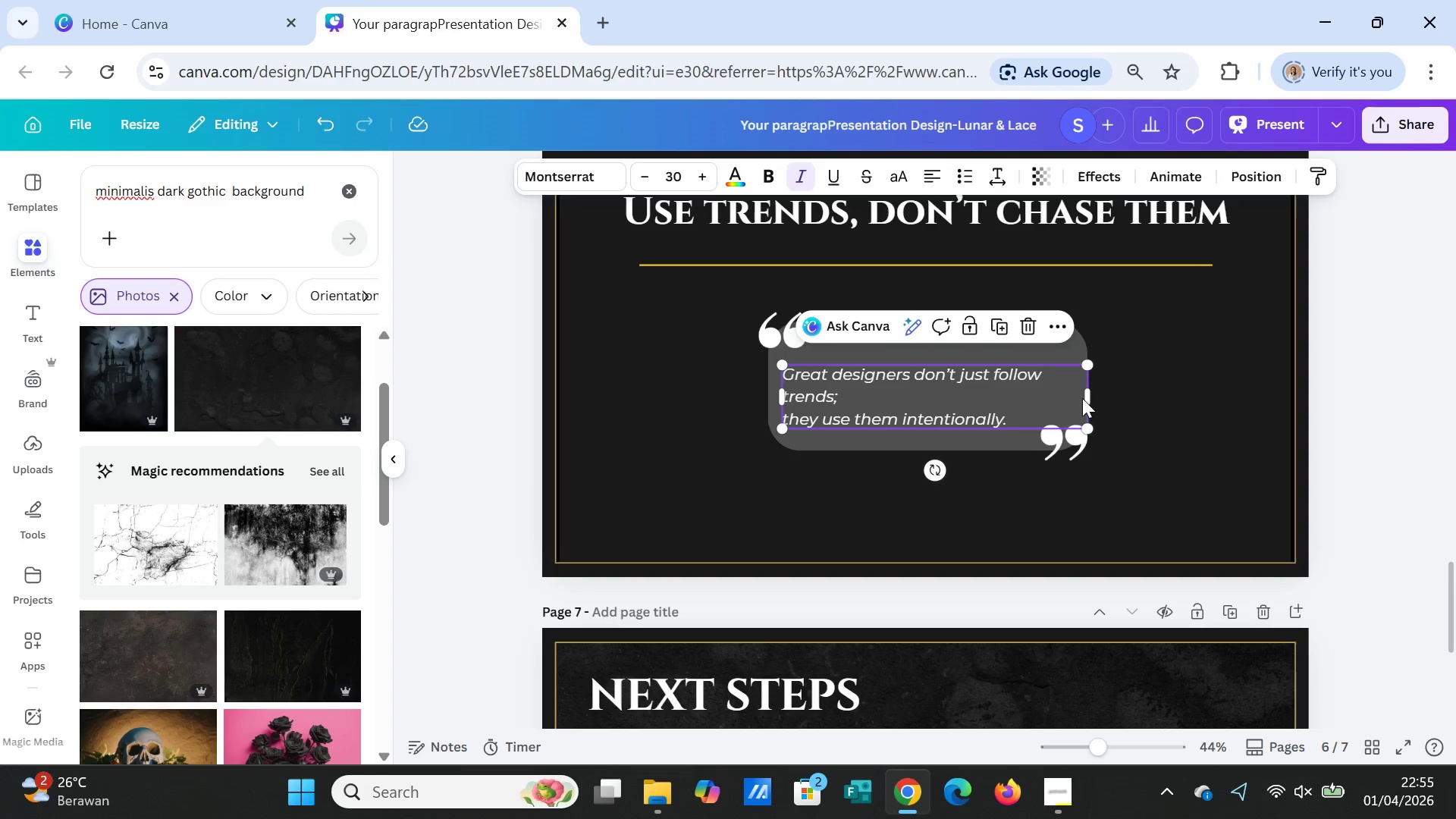 
left_click_drag(start_coordinate=[985, 392], to_coordinate=[981, 391])
 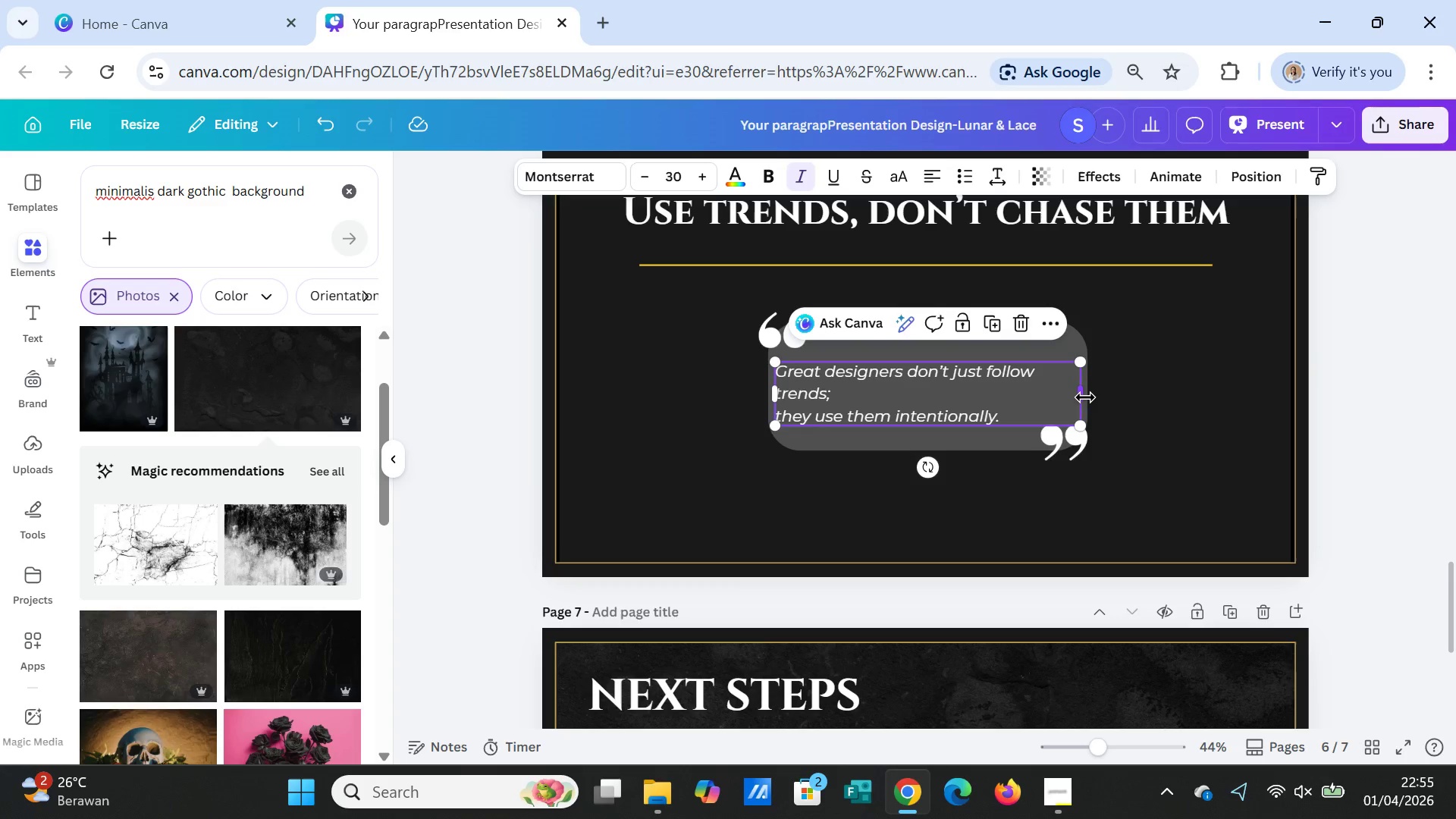 
left_click_drag(start_coordinate=[1085, 397], to_coordinate=[1101, 395])
 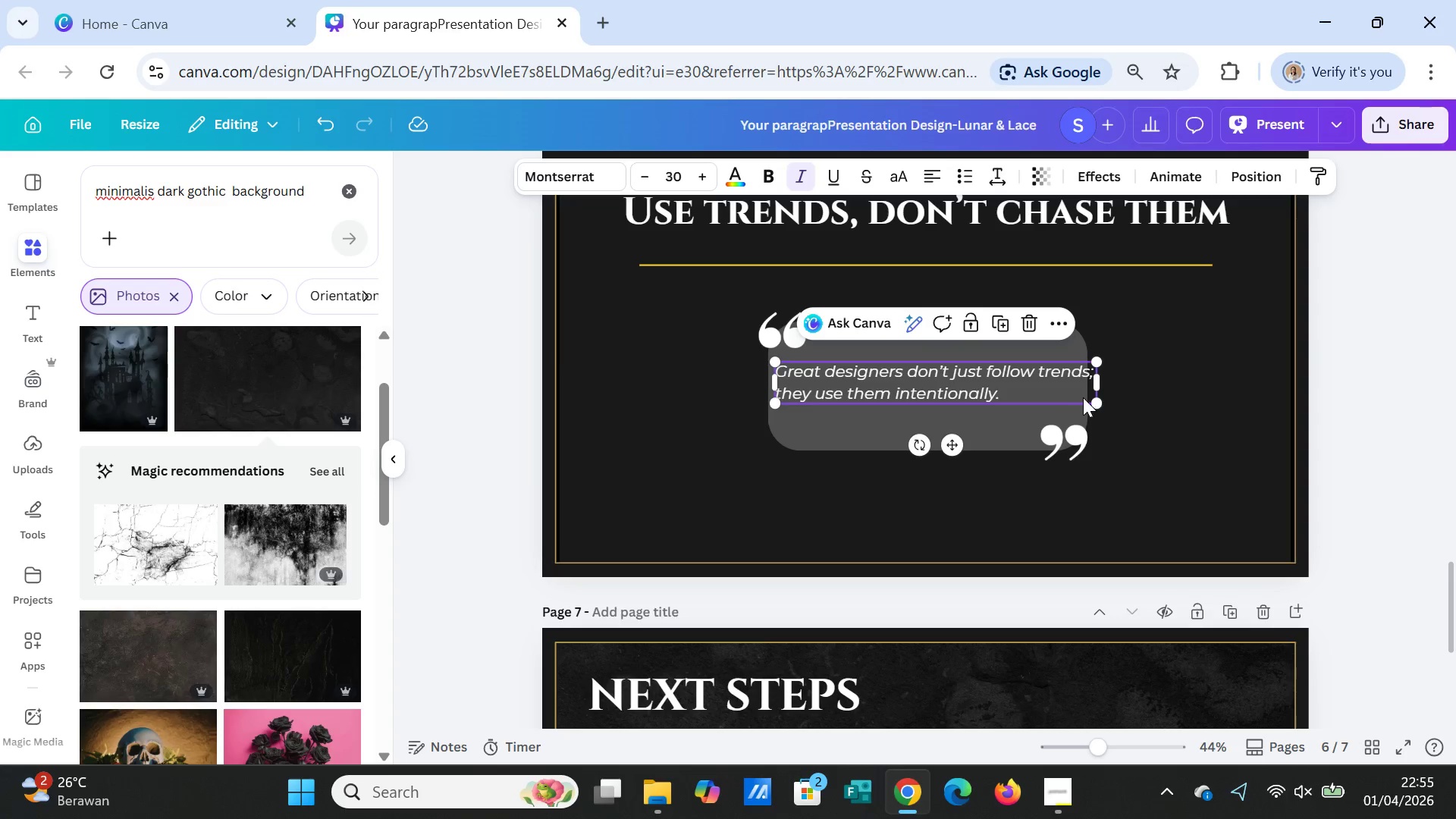 
left_click_drag(start_coordinate=[1099, 384], to_coordinate=[1079, 385])
 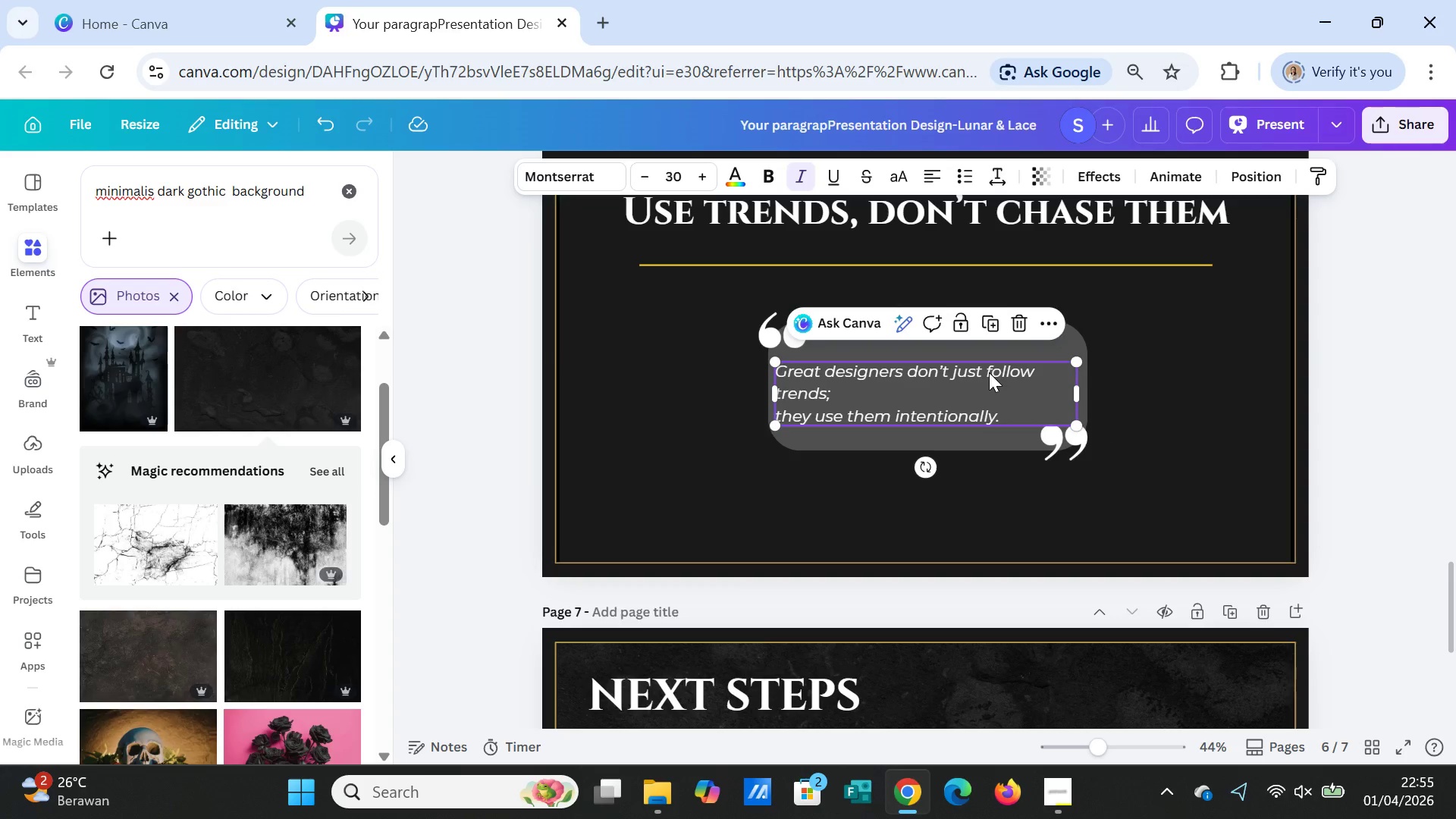 
left_click([989, 372])
 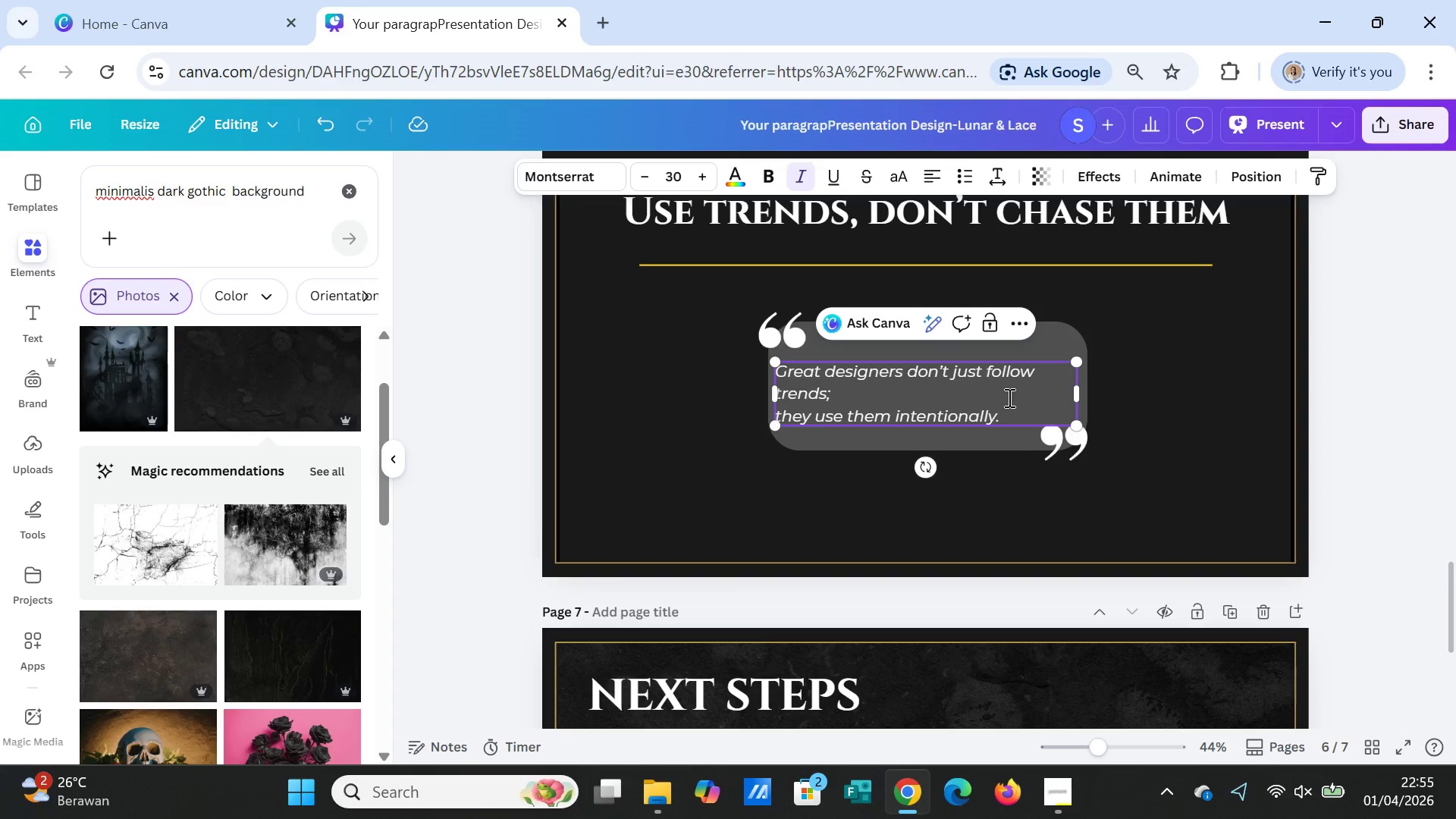 
left_click([1174, 397])
 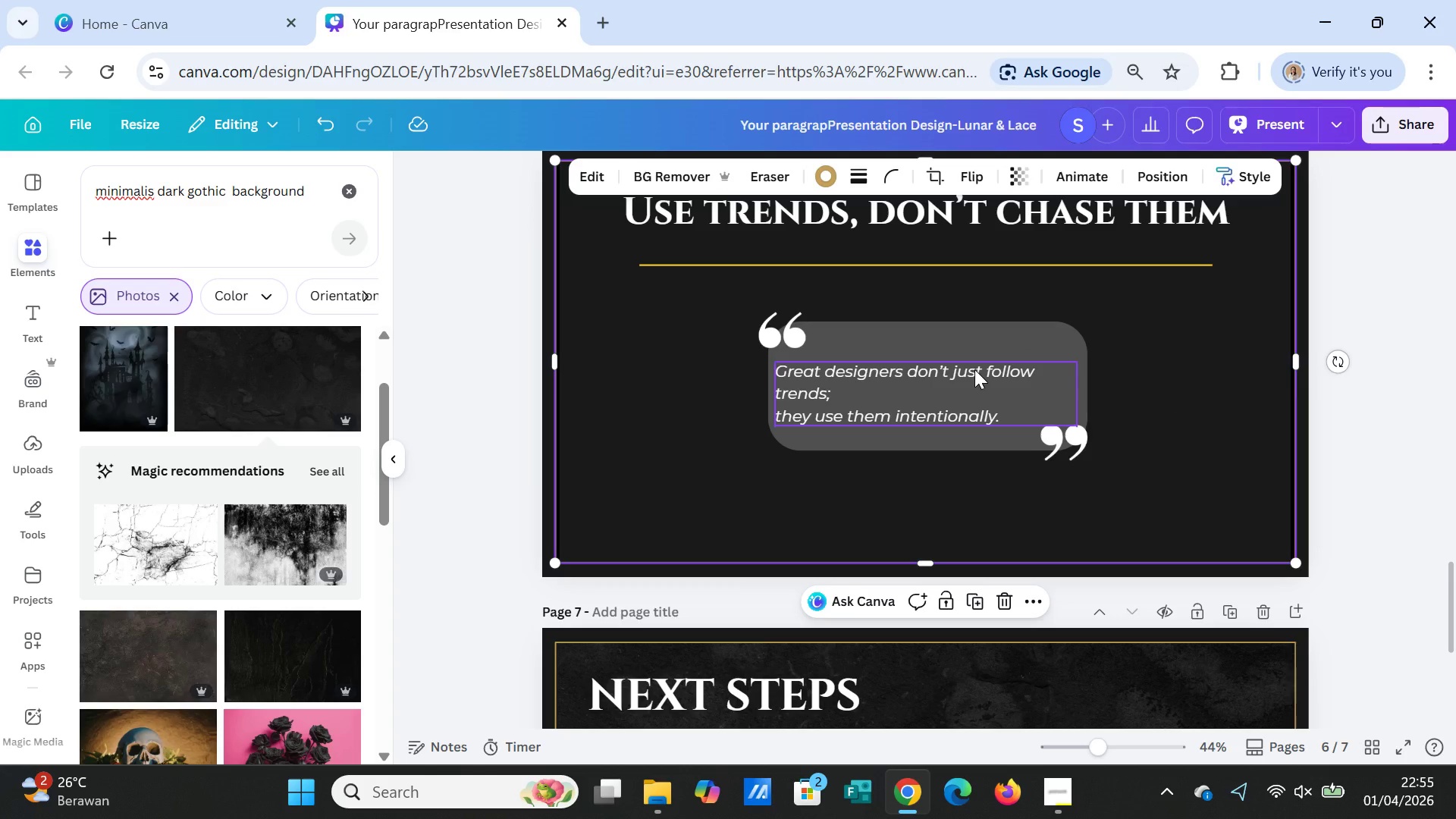 
left_click([974, 369])
 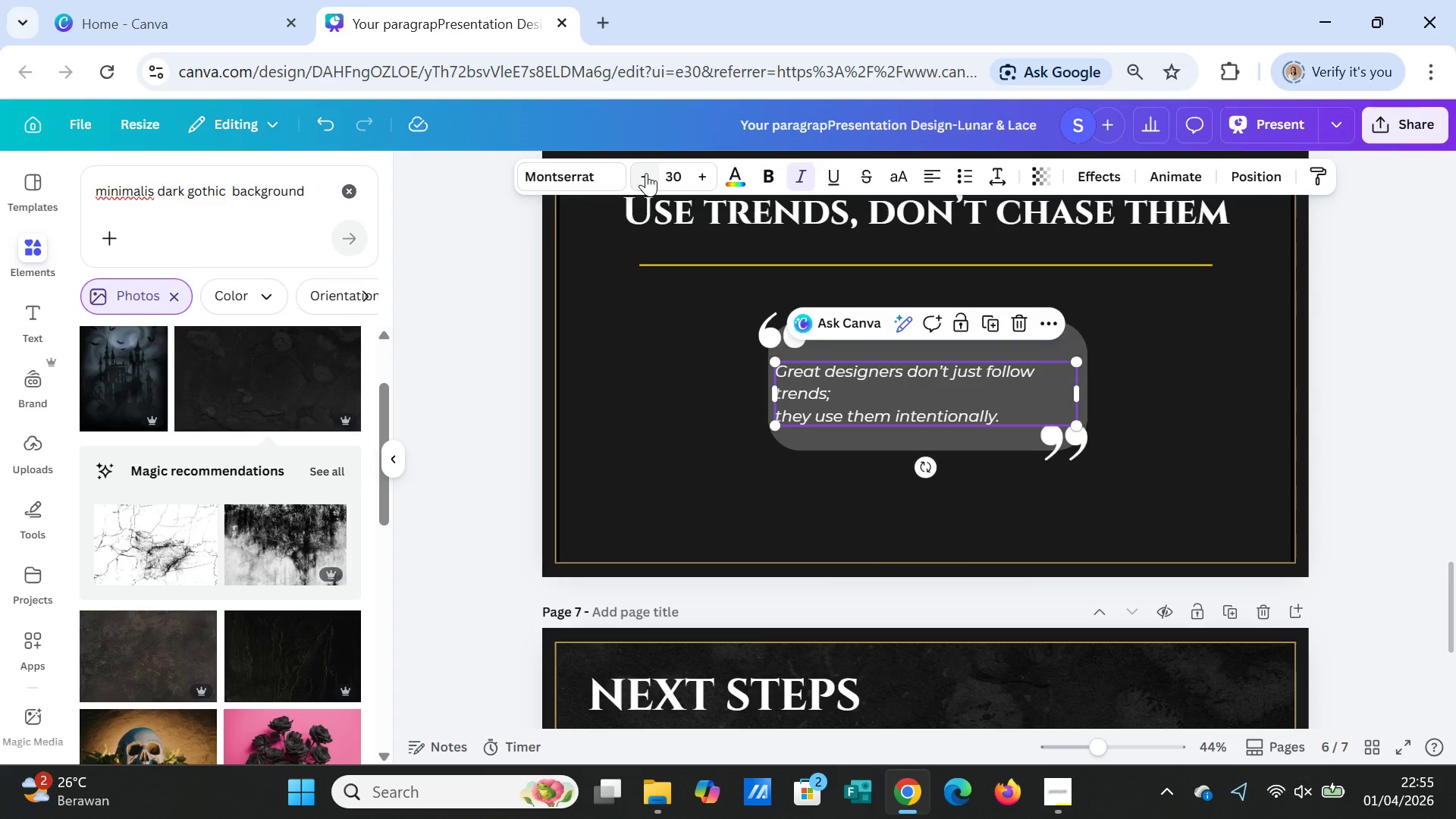 
left_click([648, 172])
 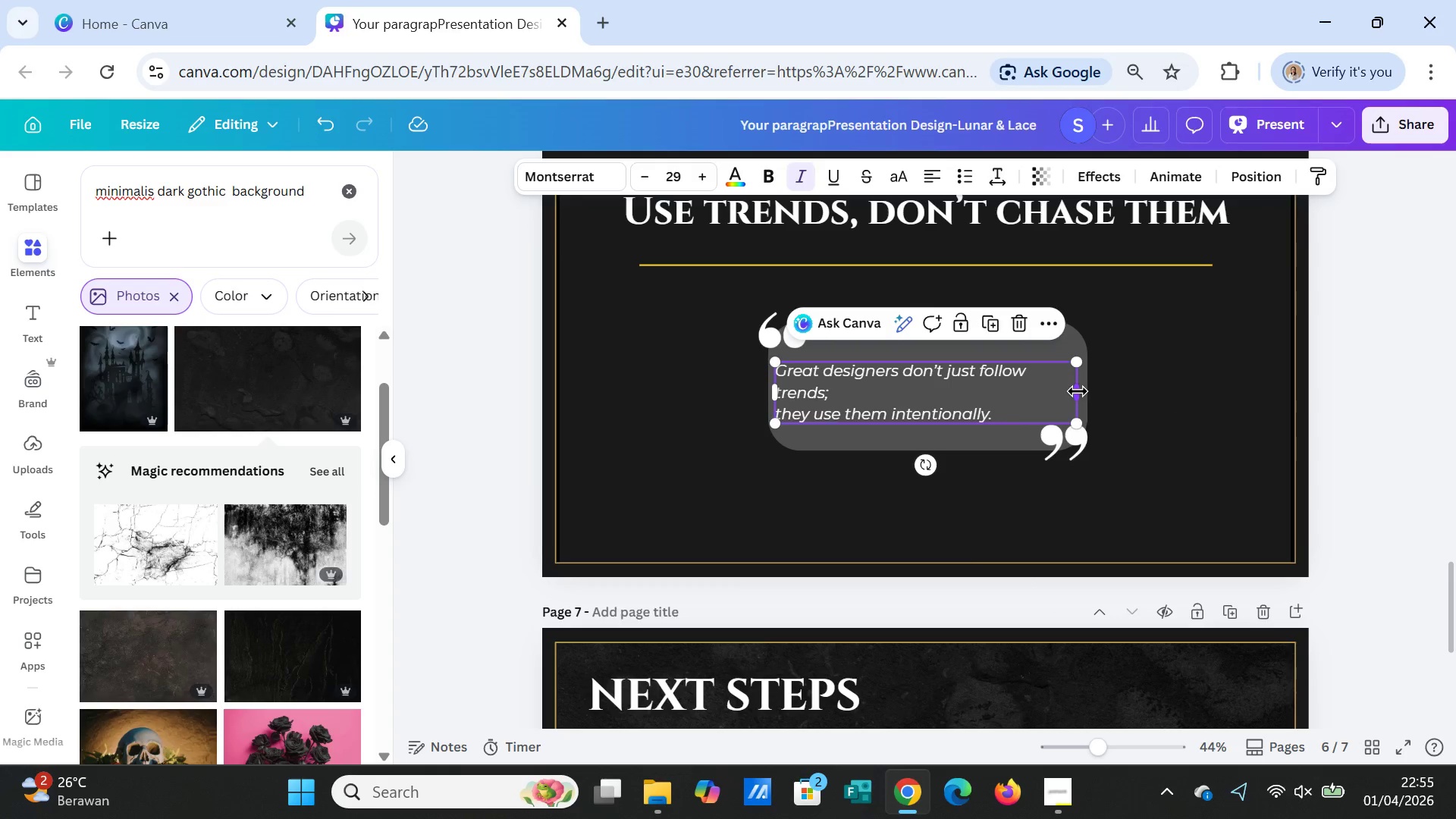 
left_click_drag(start_coordinate=[1078, 391], to_coordinate=[1106, 388])
 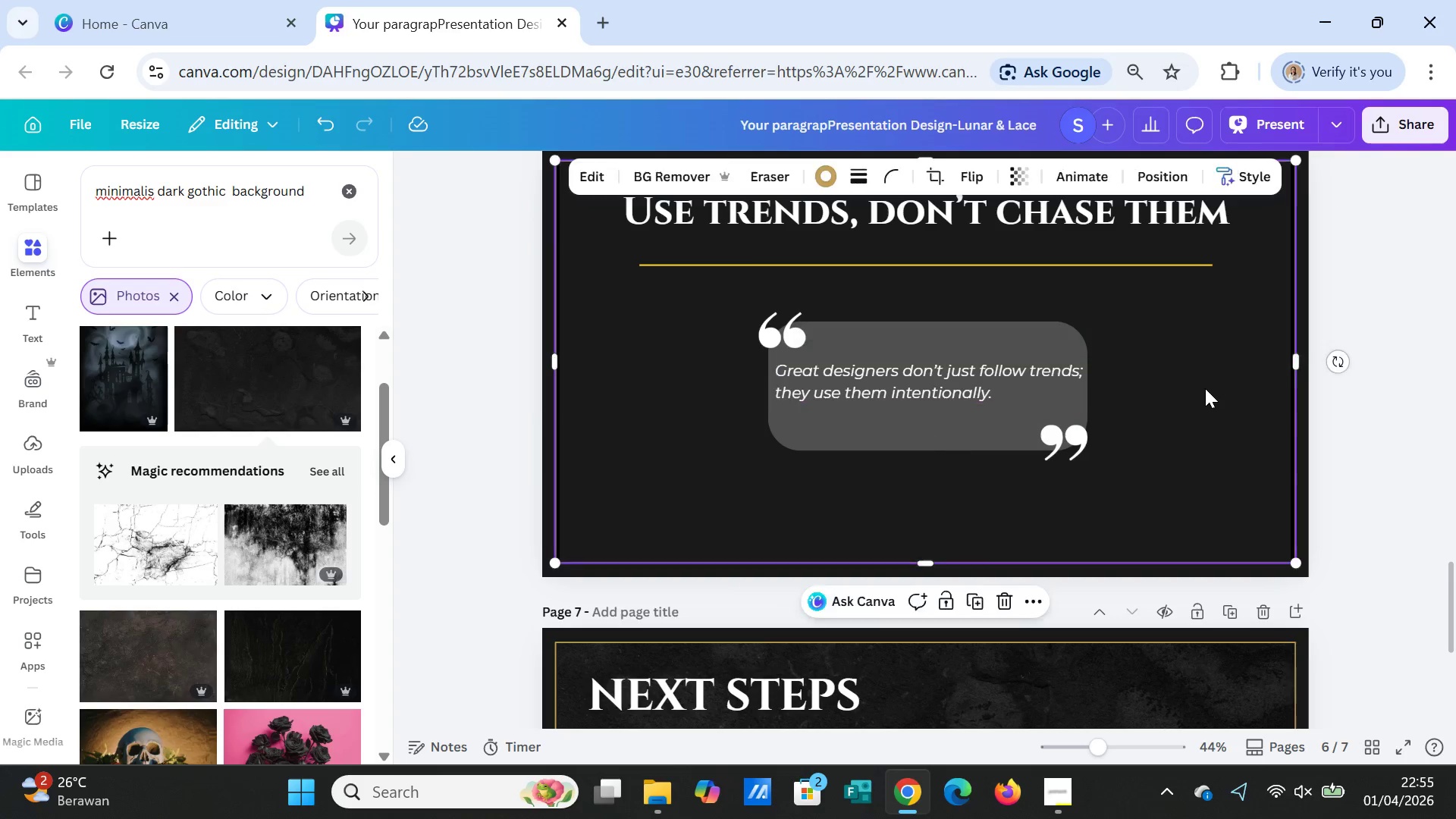 
left_click([1205, 388])
 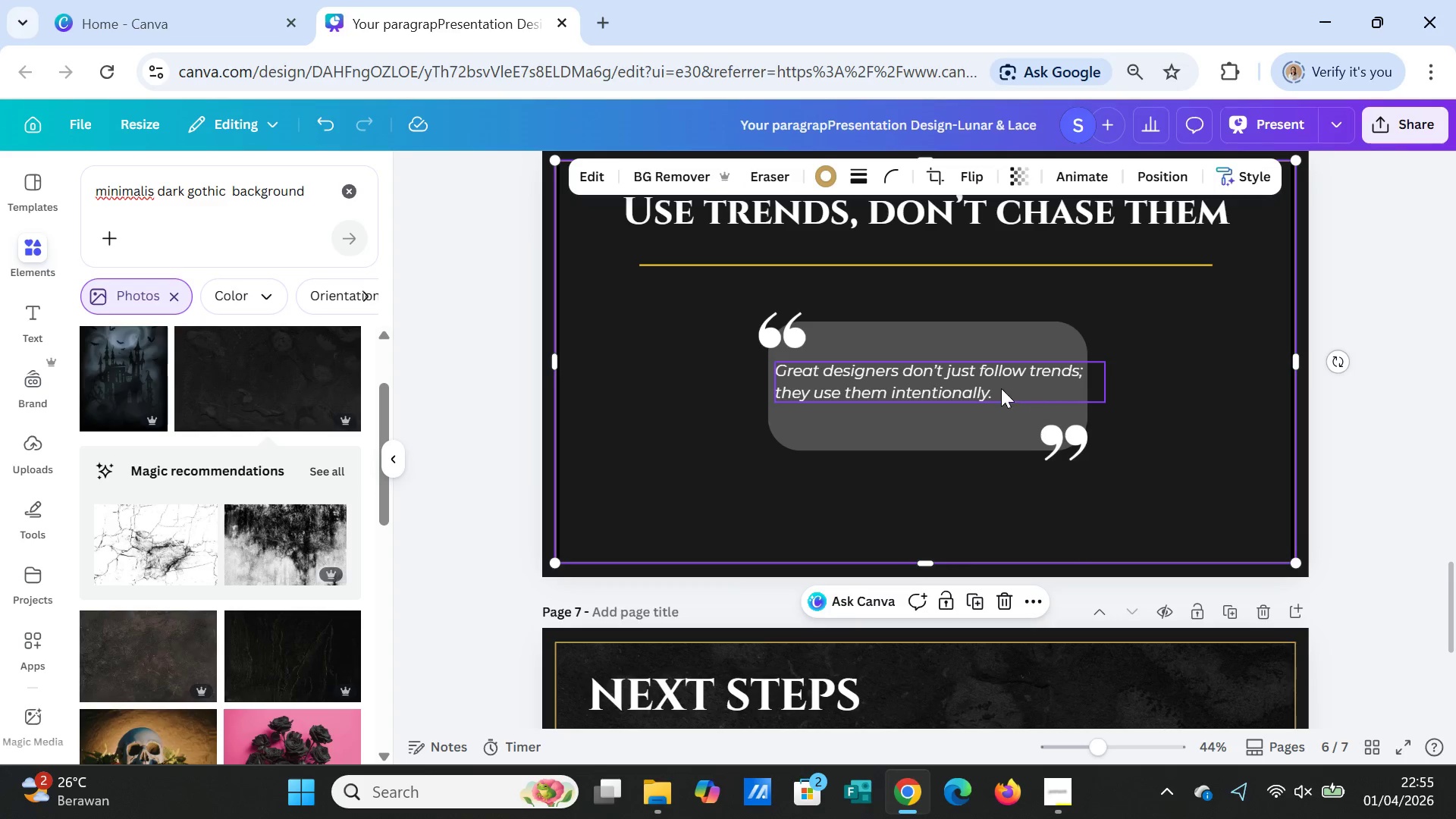 
left_click([984, 384])
 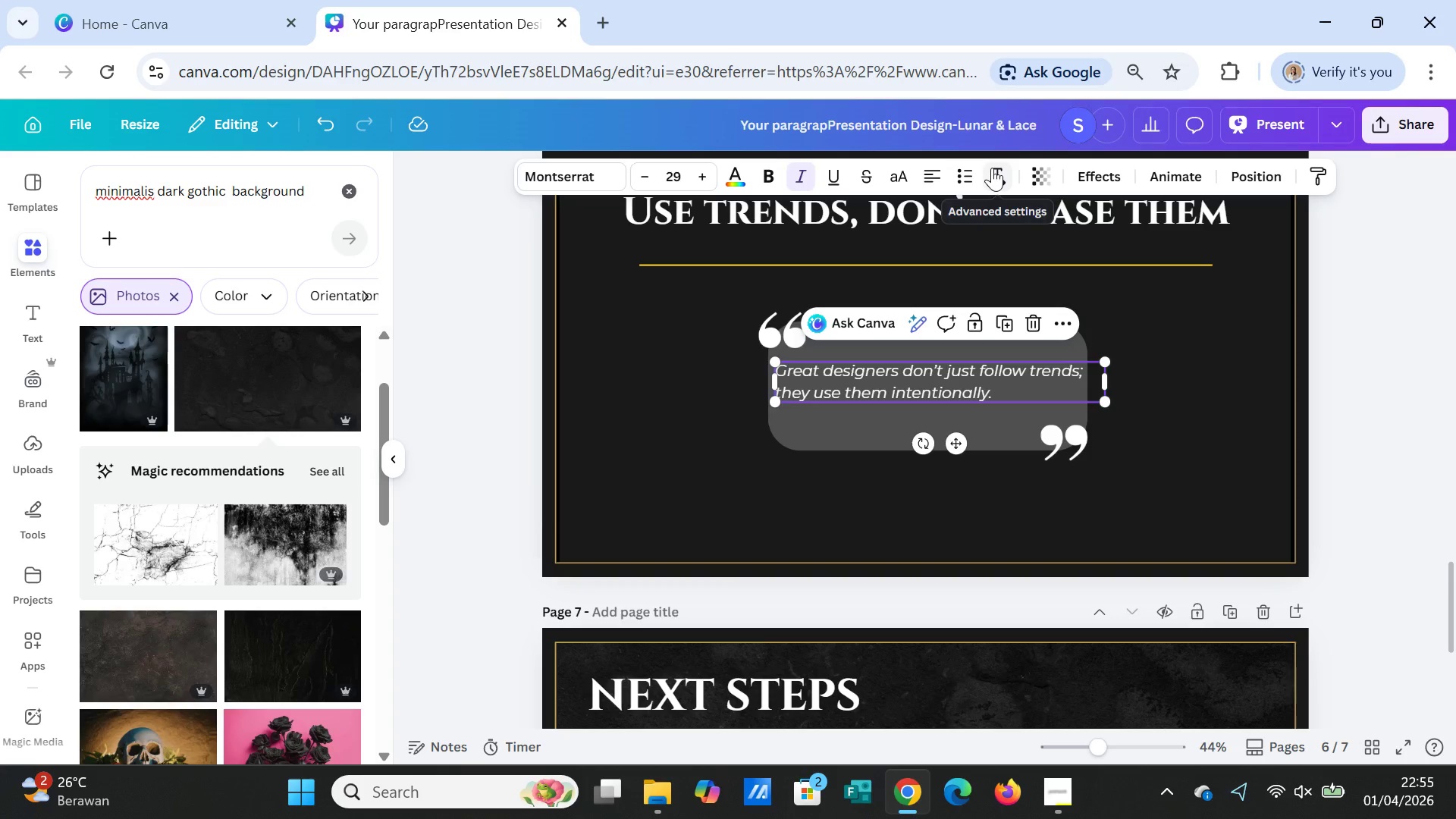 
left_click([992, 168])
 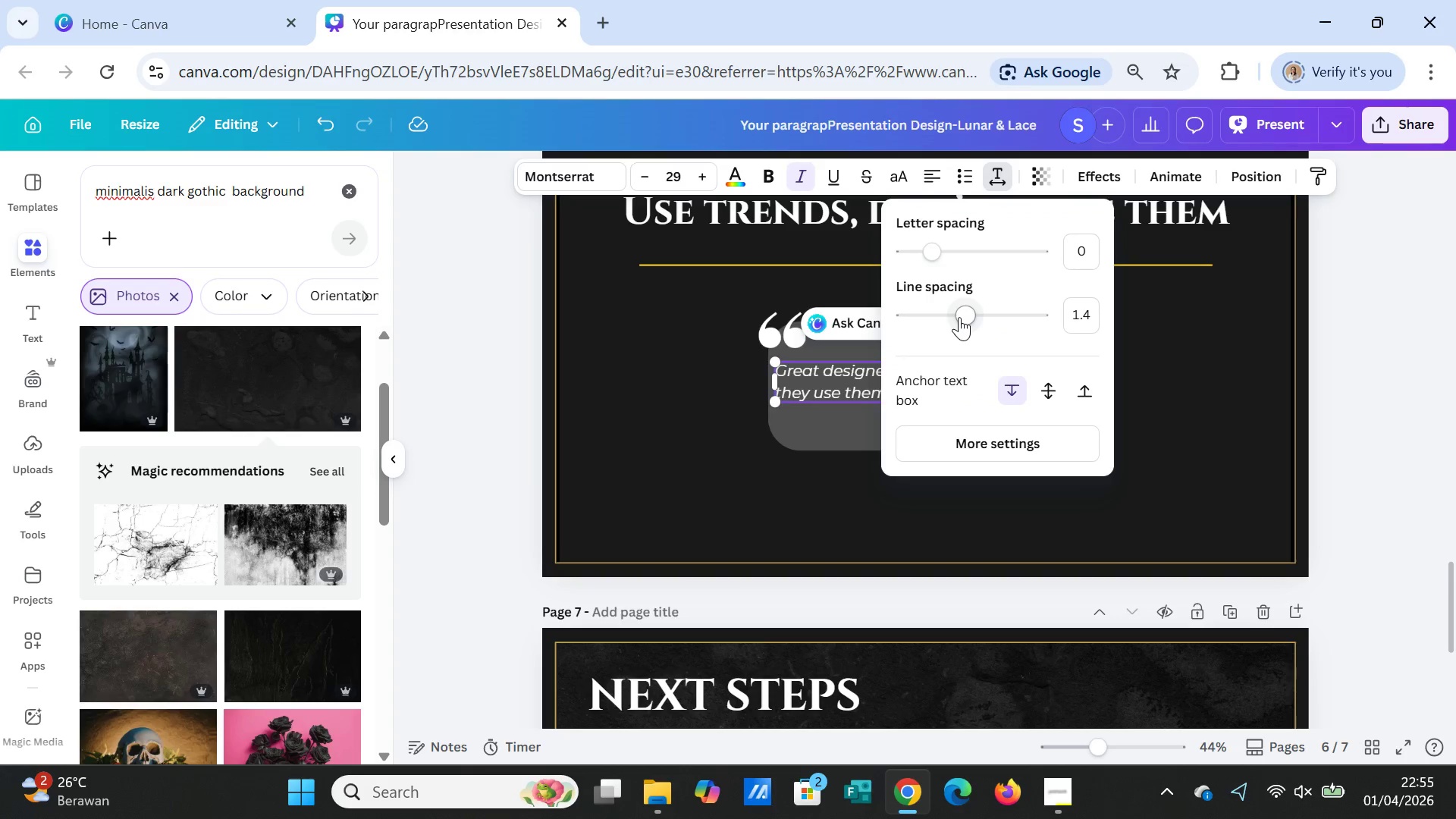 
left_click_drag(start_coordinate=[959, 317], to_coordinate=[981, 314])
 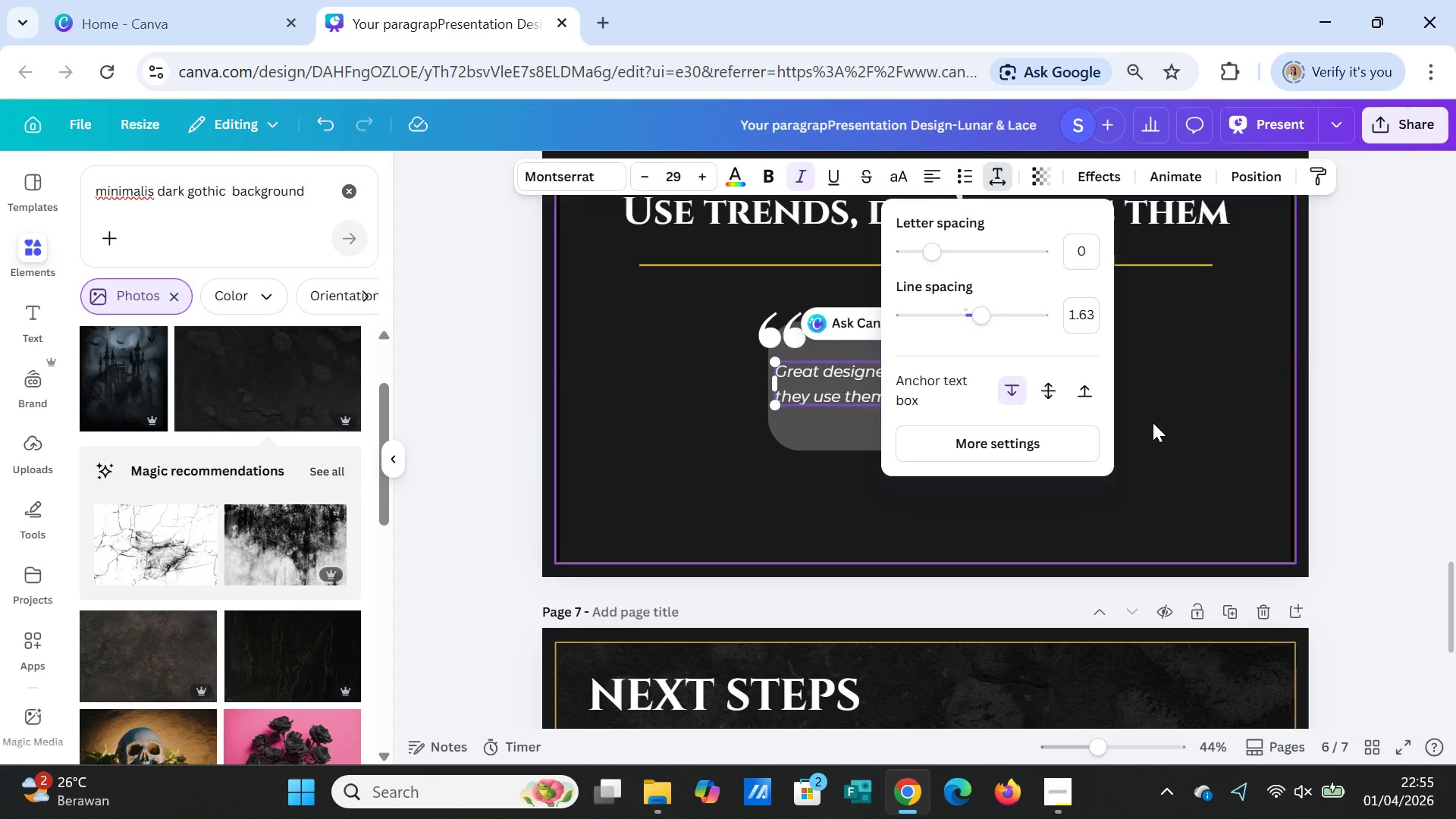 
left_click([1153, 422])
 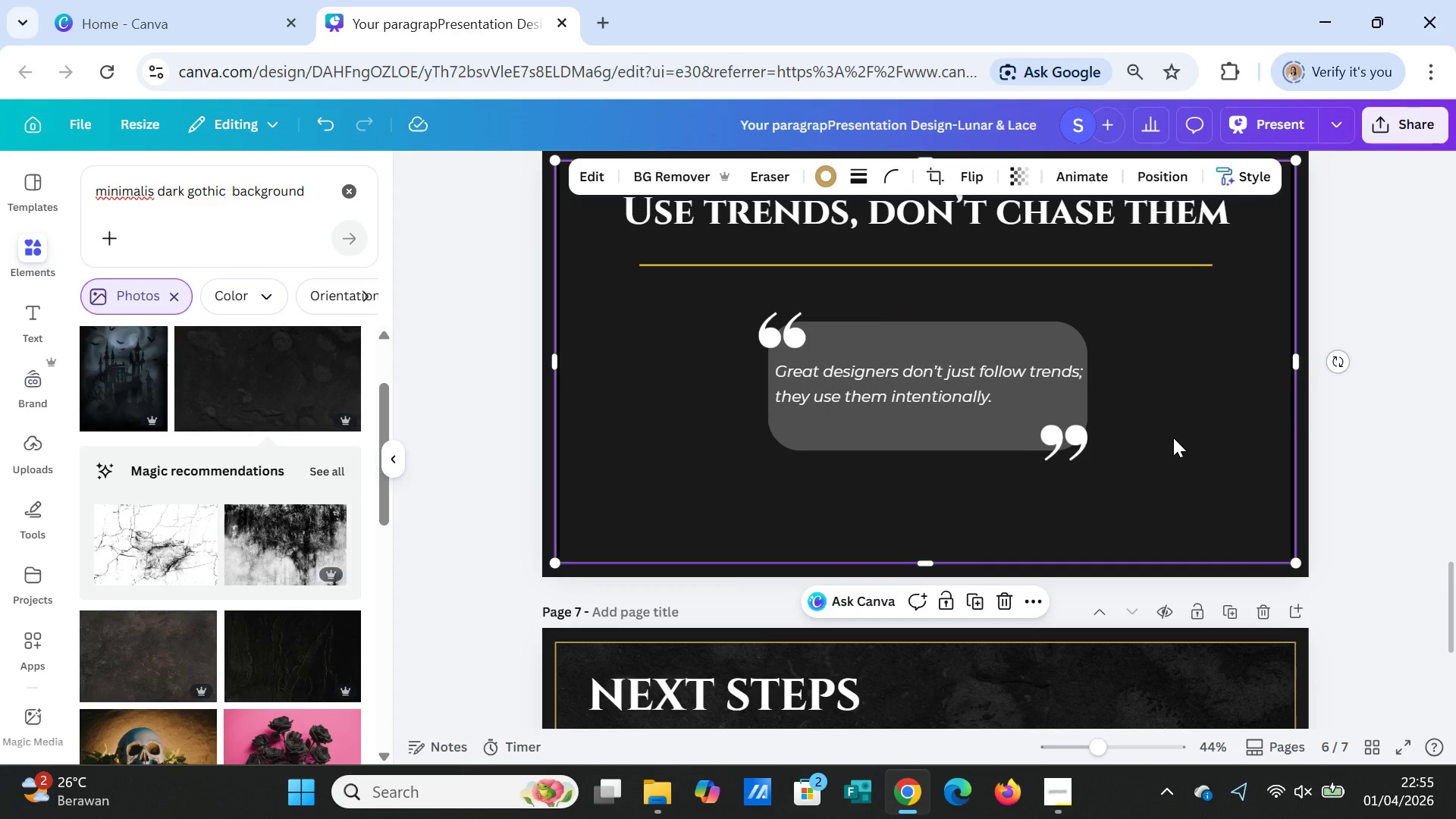 
left_click([1173, 438])
 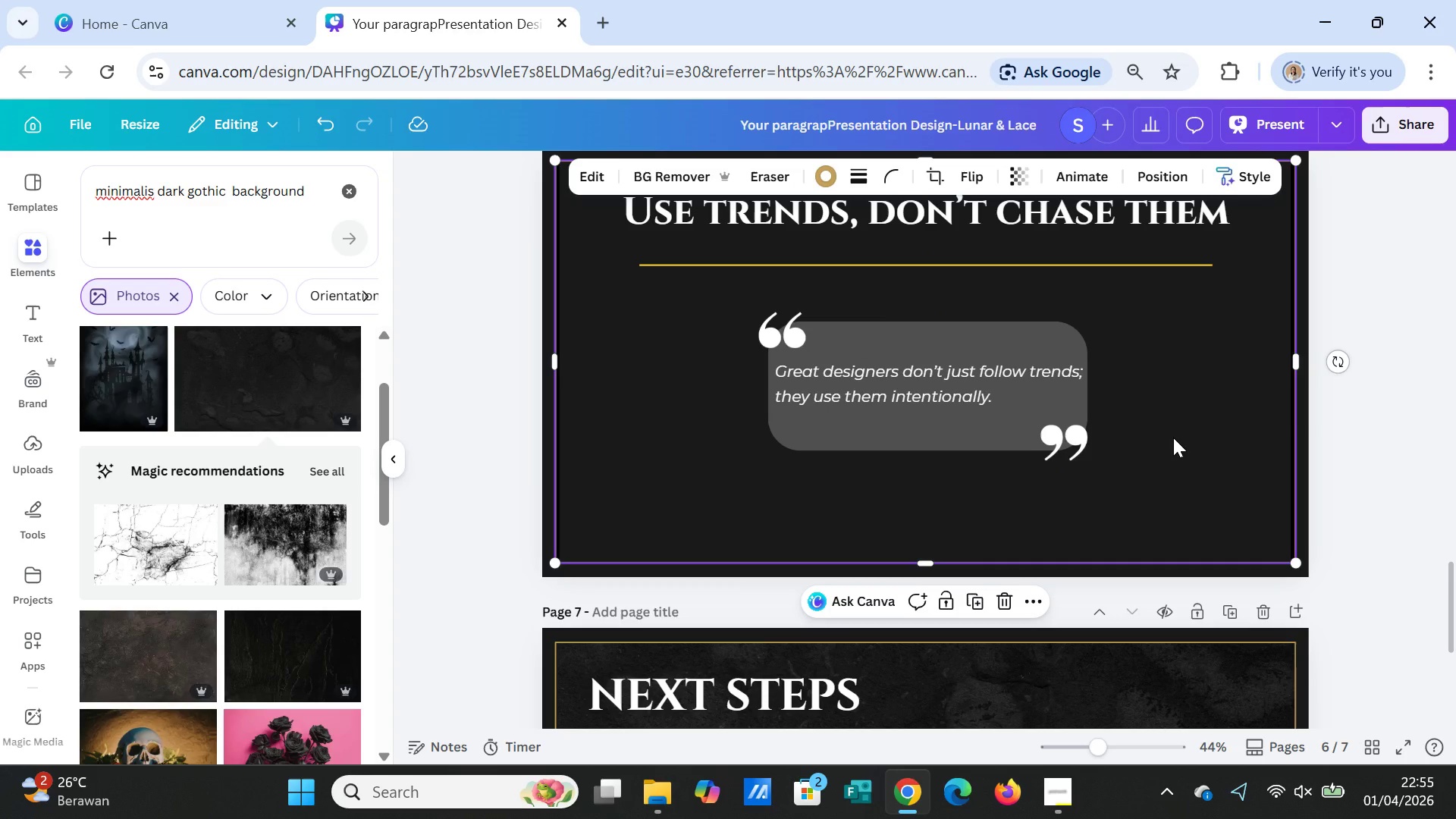 
left_click([1173, 438])
 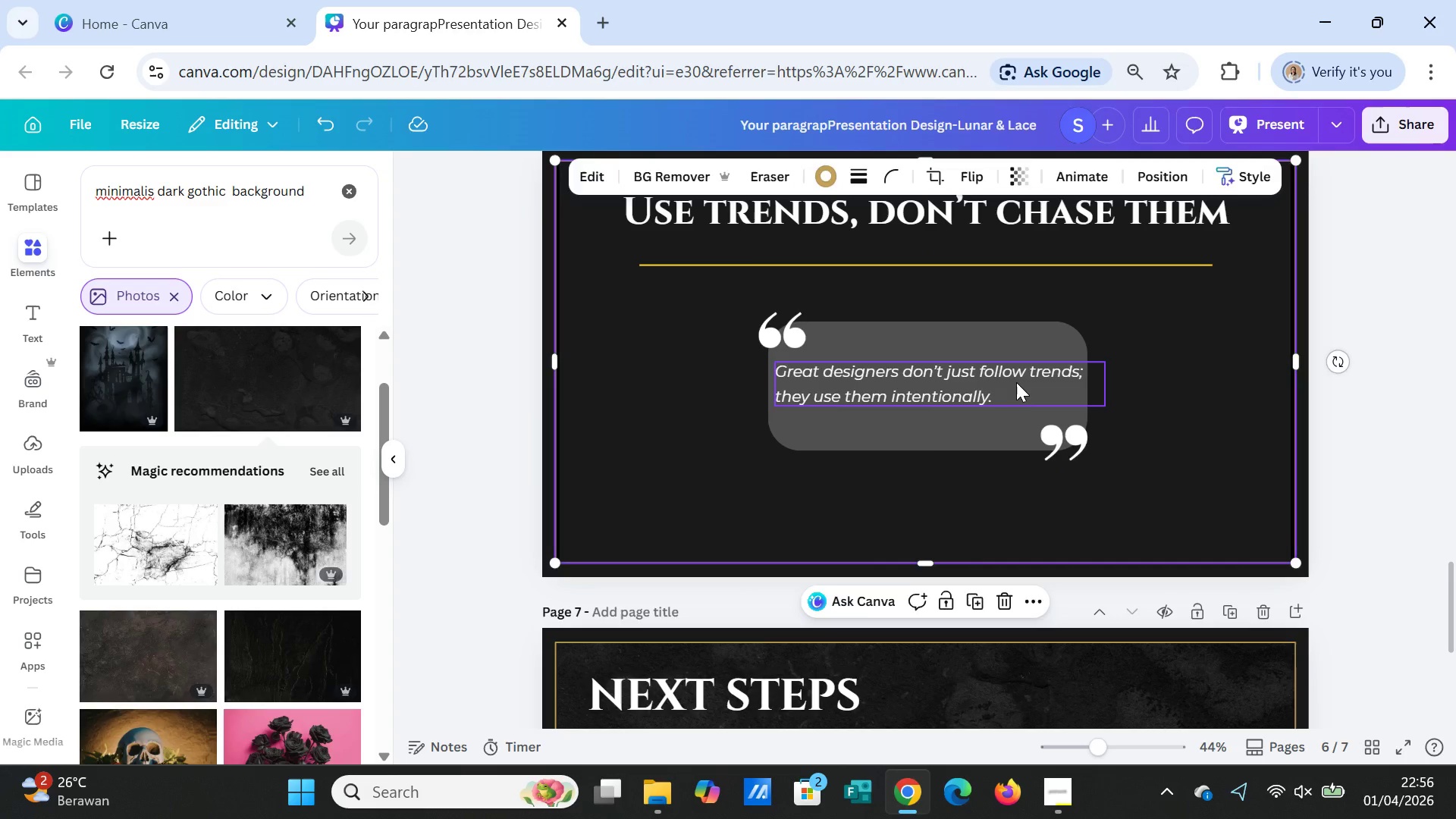 
left_click([1016, 382])
 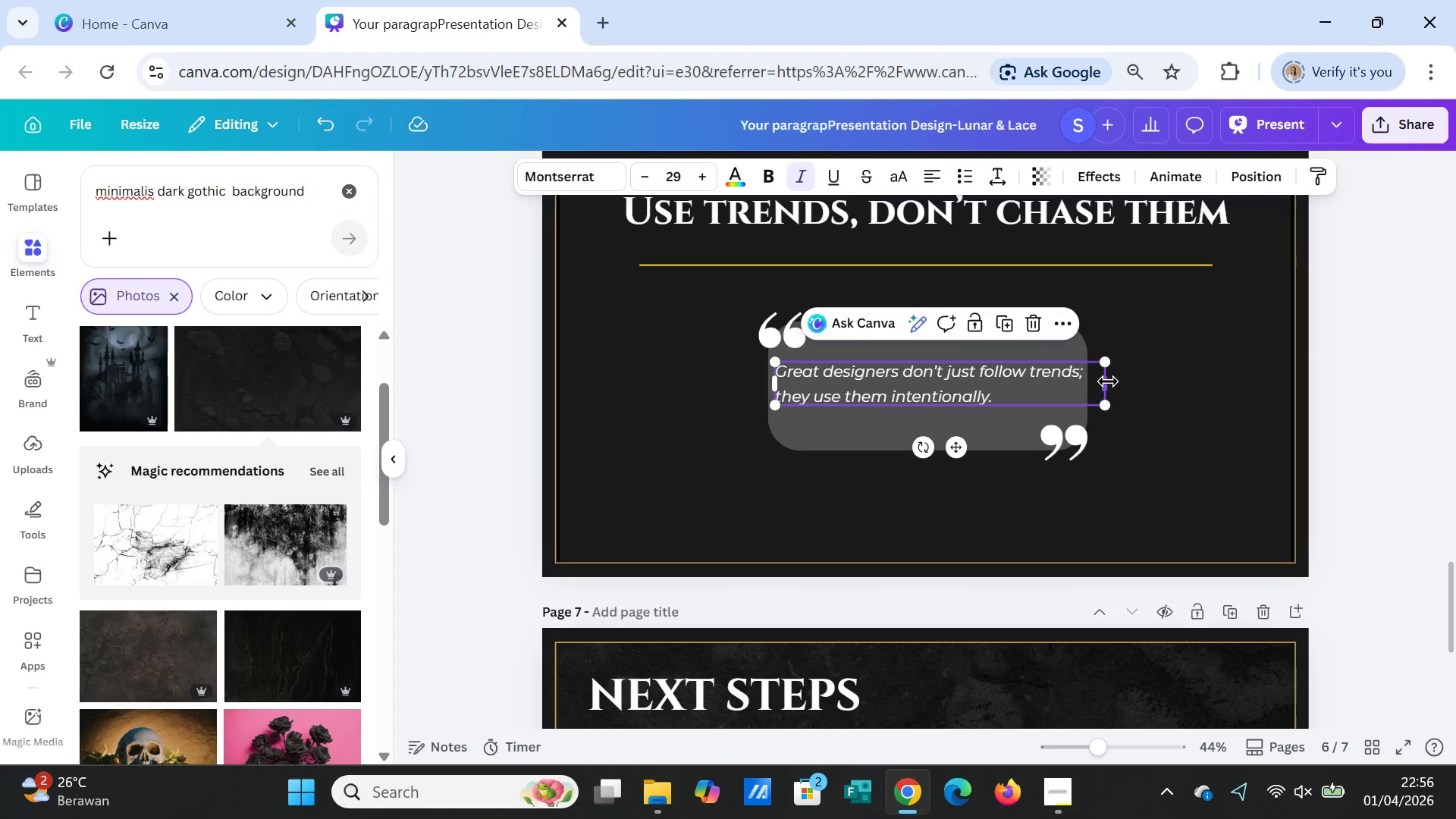 
left_click_drag(start_coordinate=[1108, 381], to_coordinate=[1091, 381])
 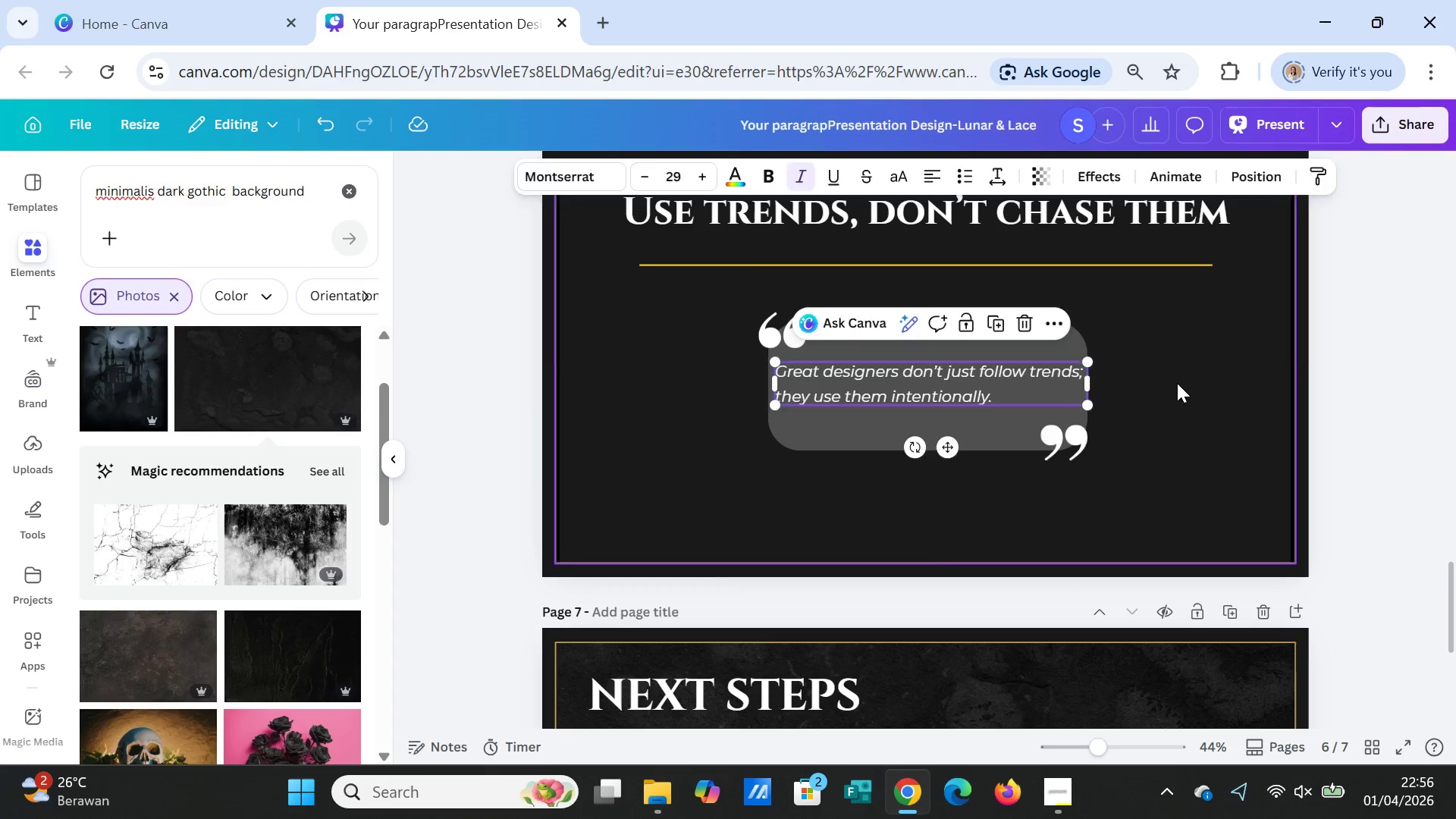 
left_click([1177, 383])
 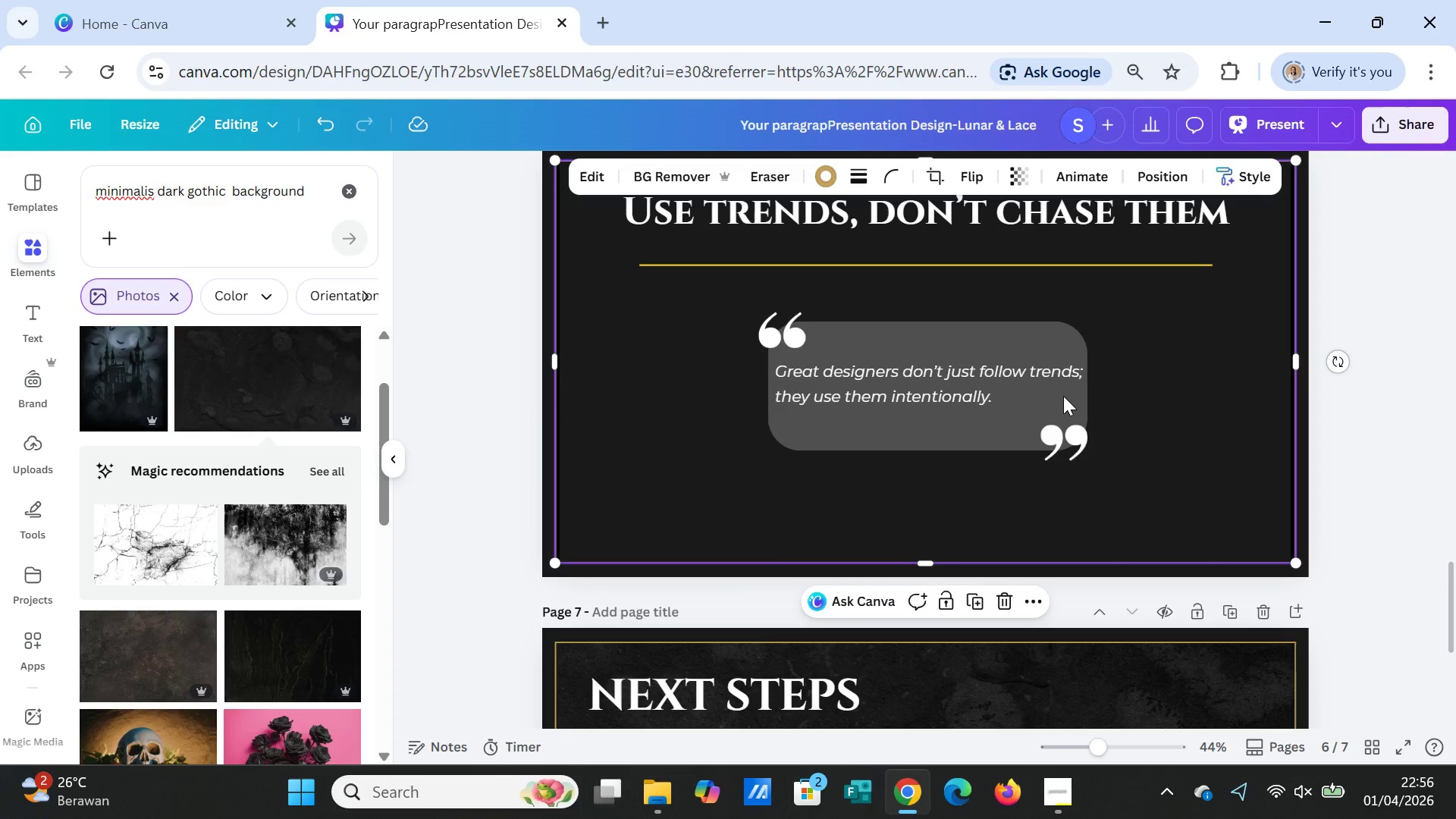 
left_click([1058, 375])
 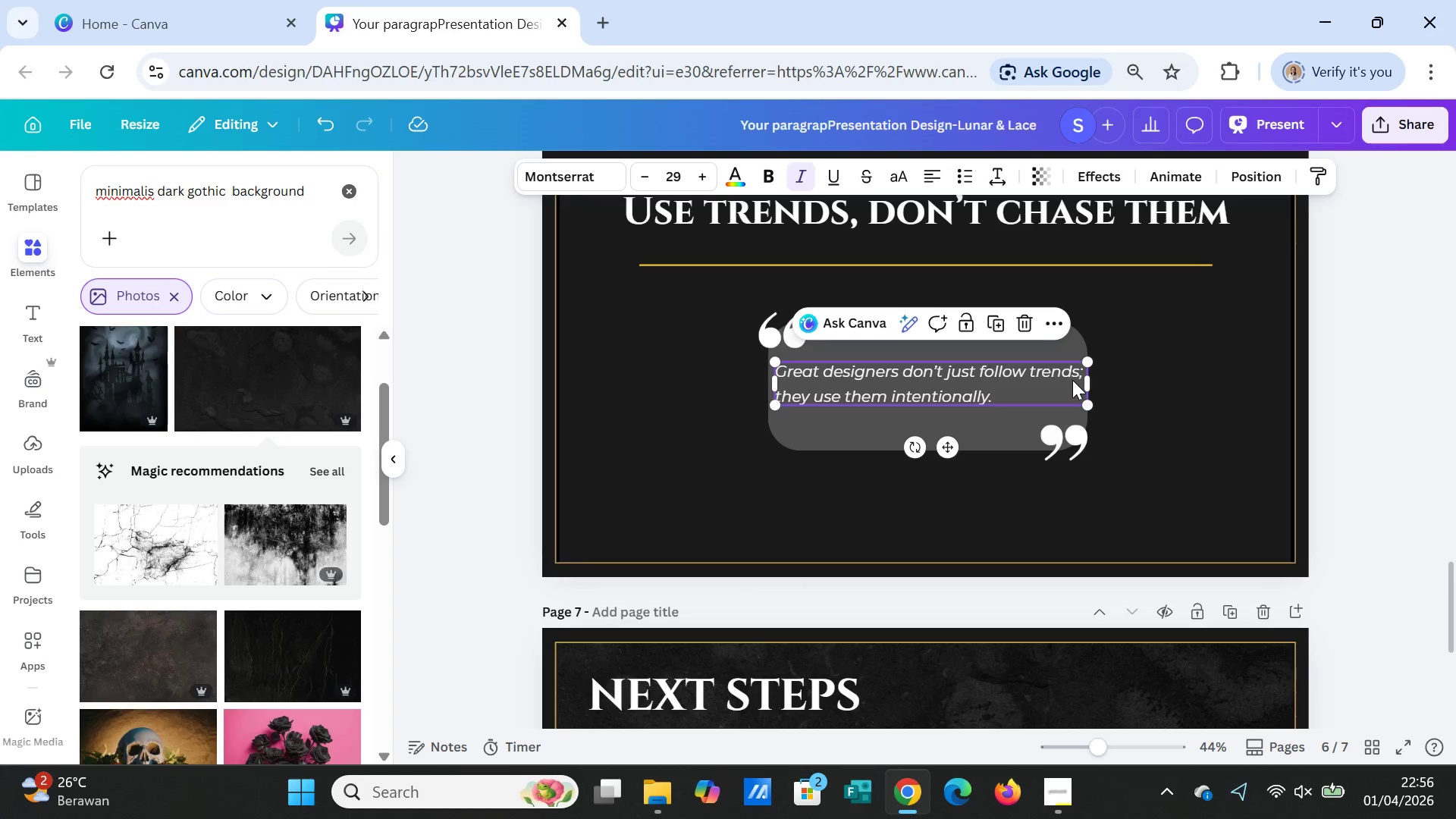 
left_click([1072, 380])
 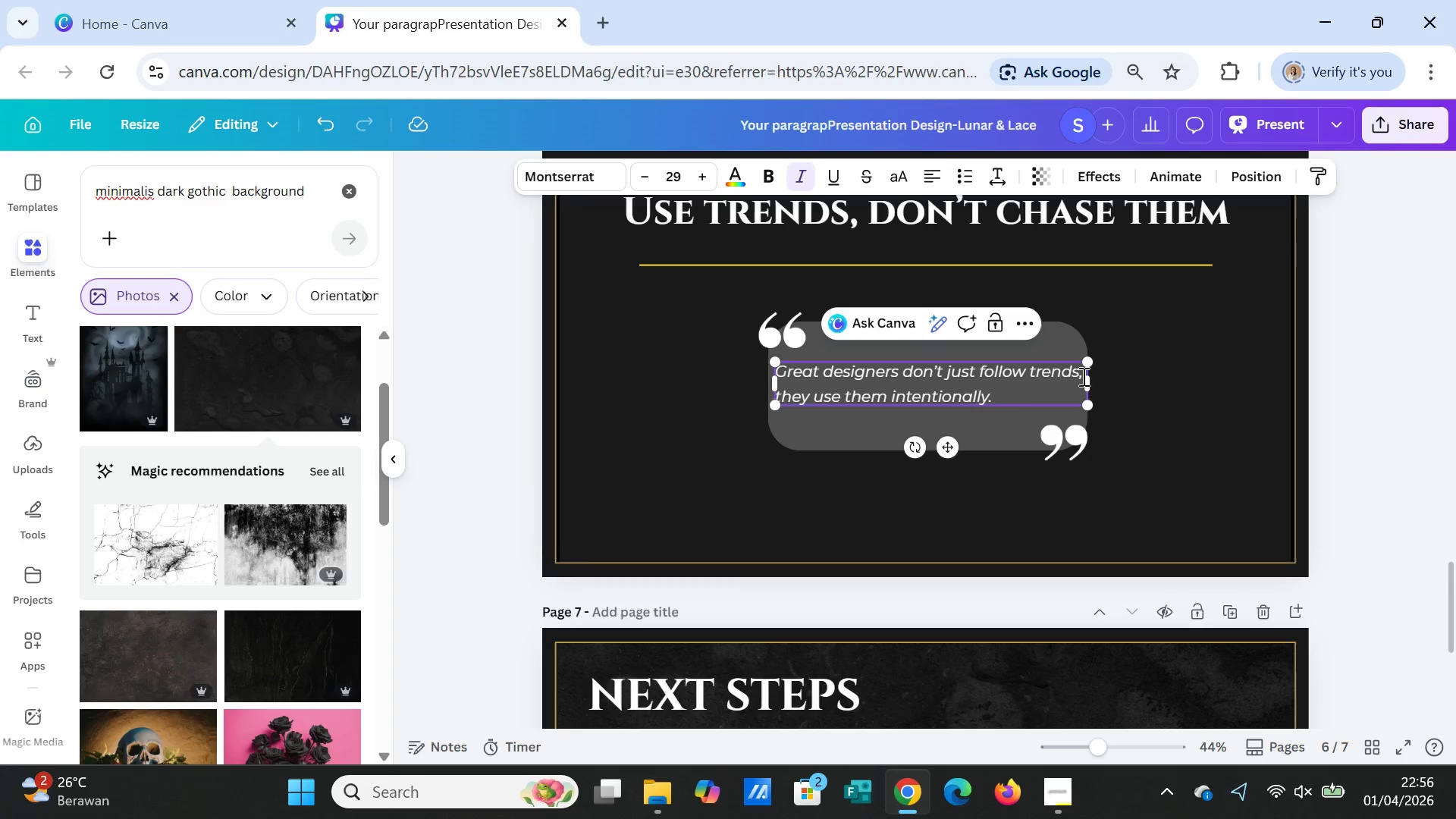 
left_click([1082, 376])